 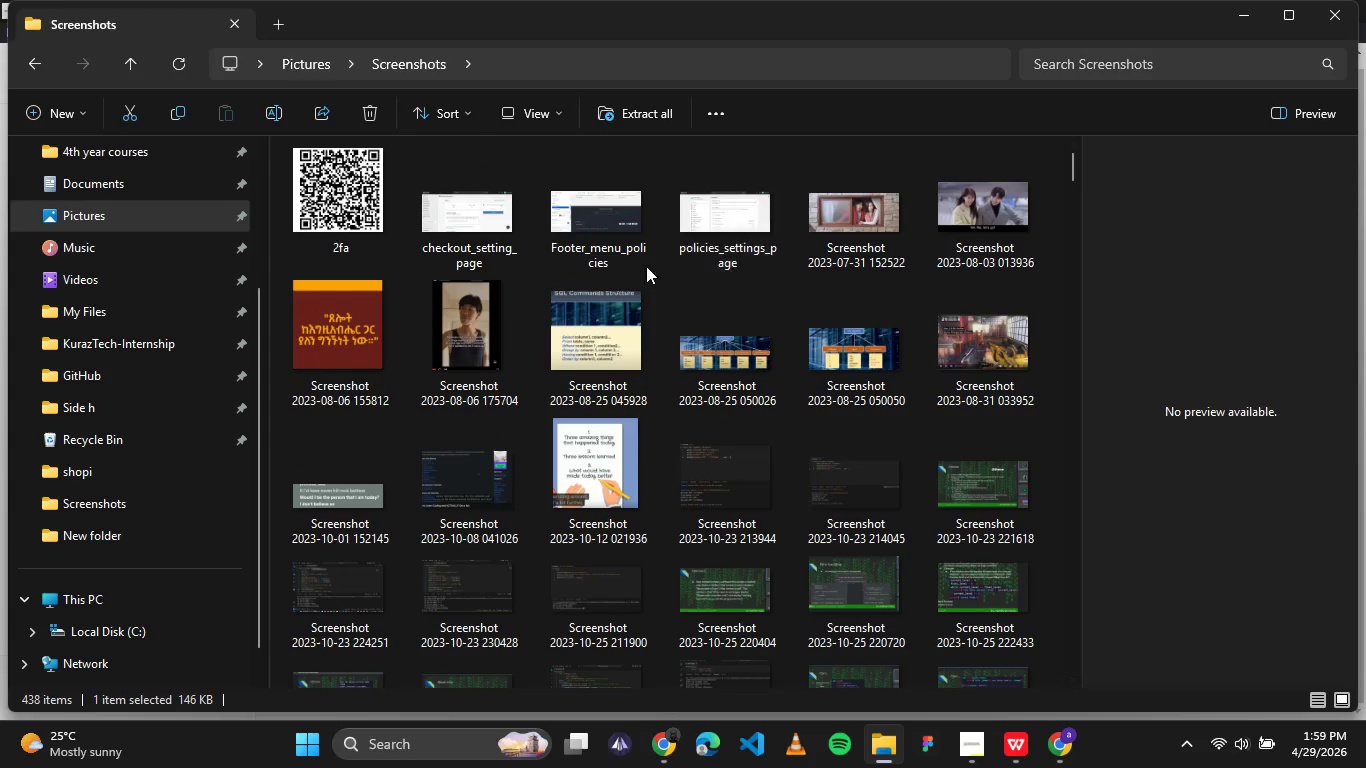 
left_click([1252, 22])
 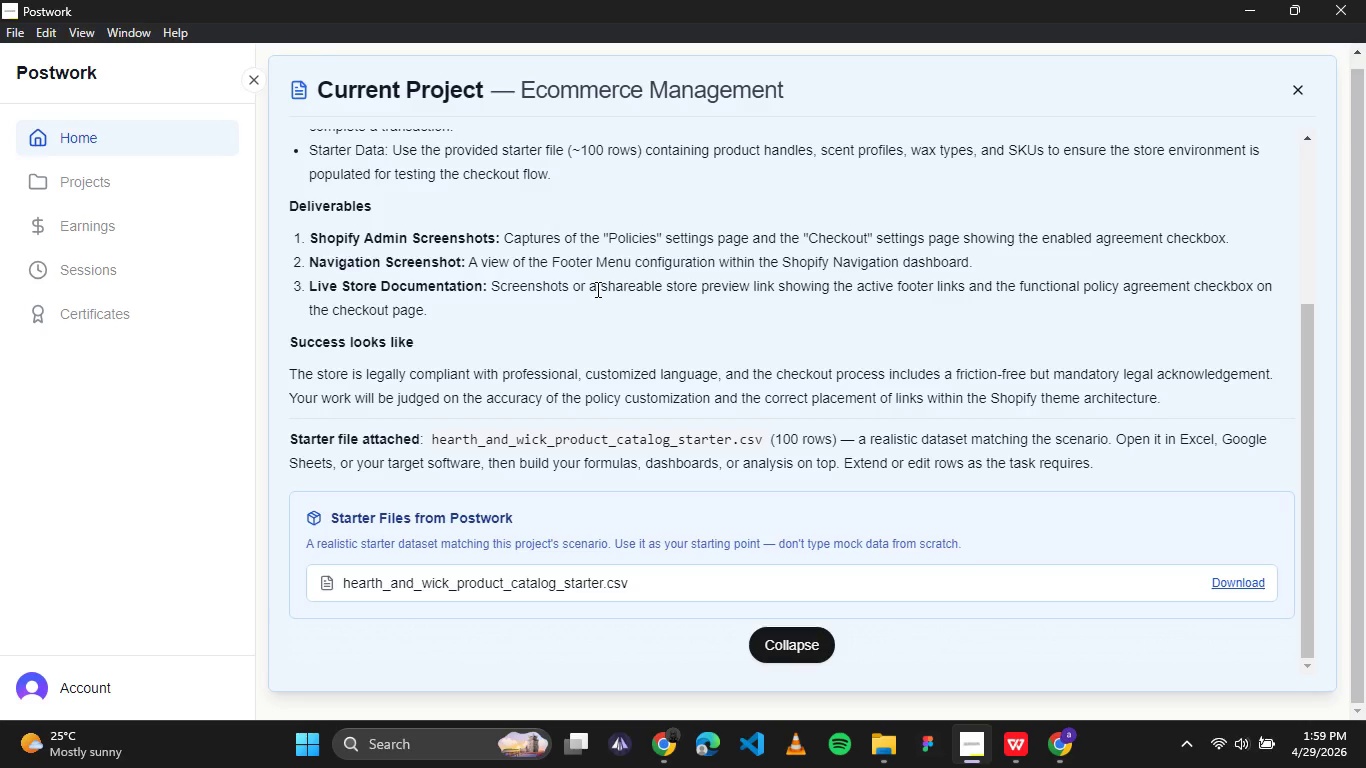 
wait(26.3)
 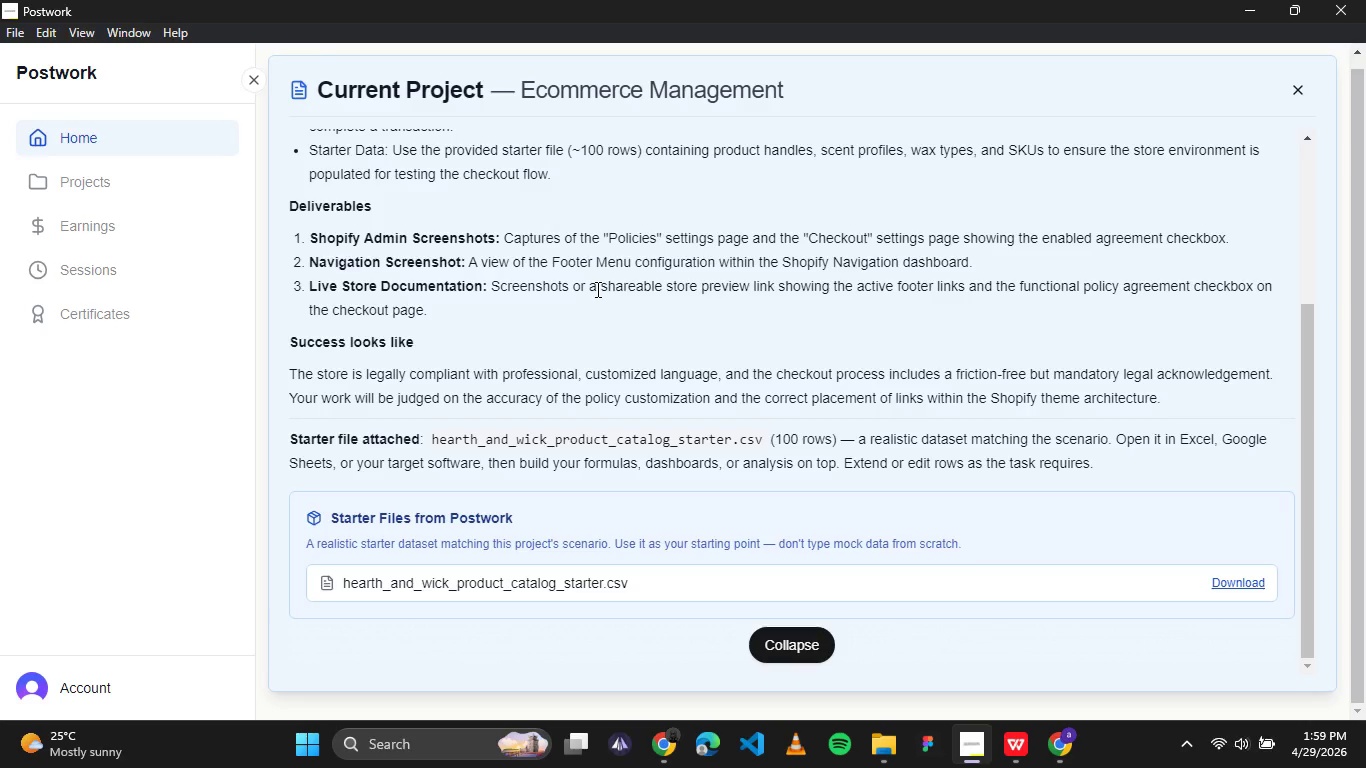 
left_click([672, 758])
 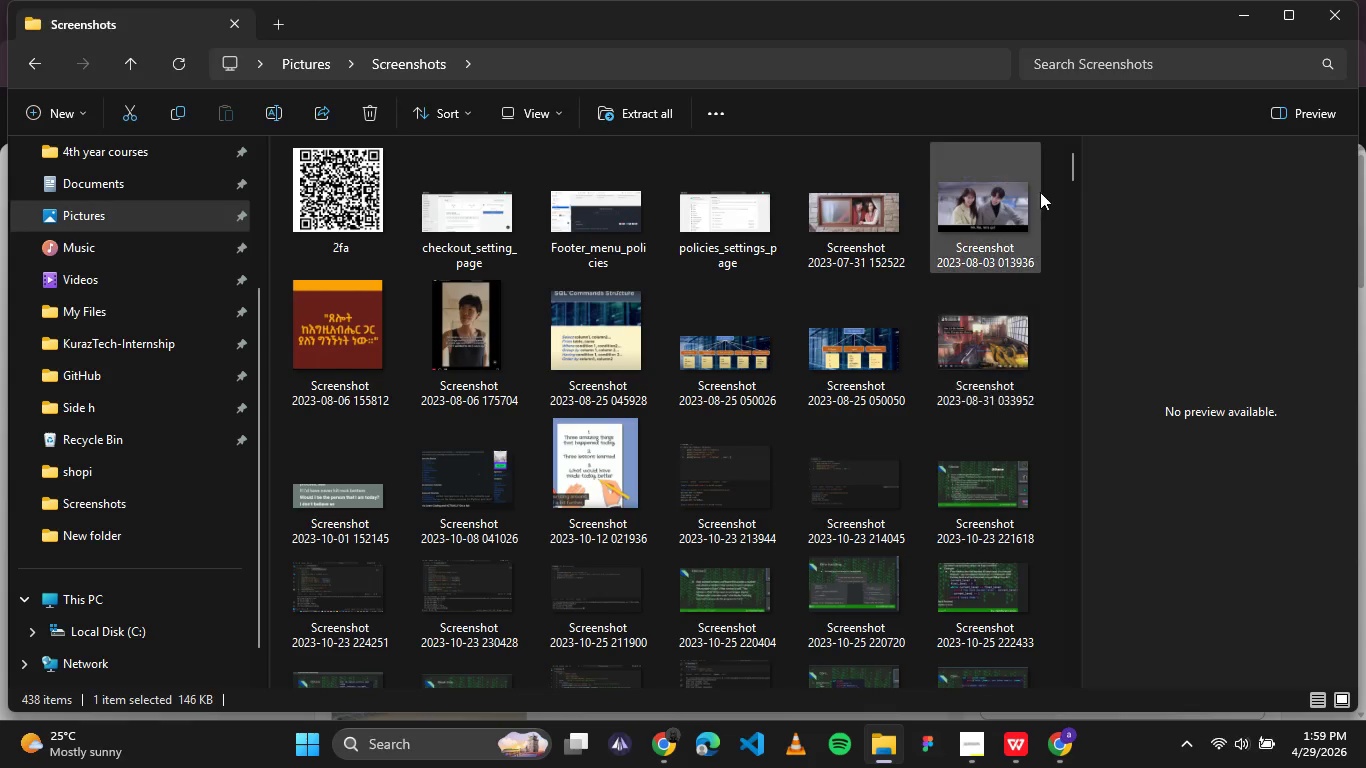 
left_click_drag(start_coordinate=[1069, 169], to_coordinate=[938, 767])
 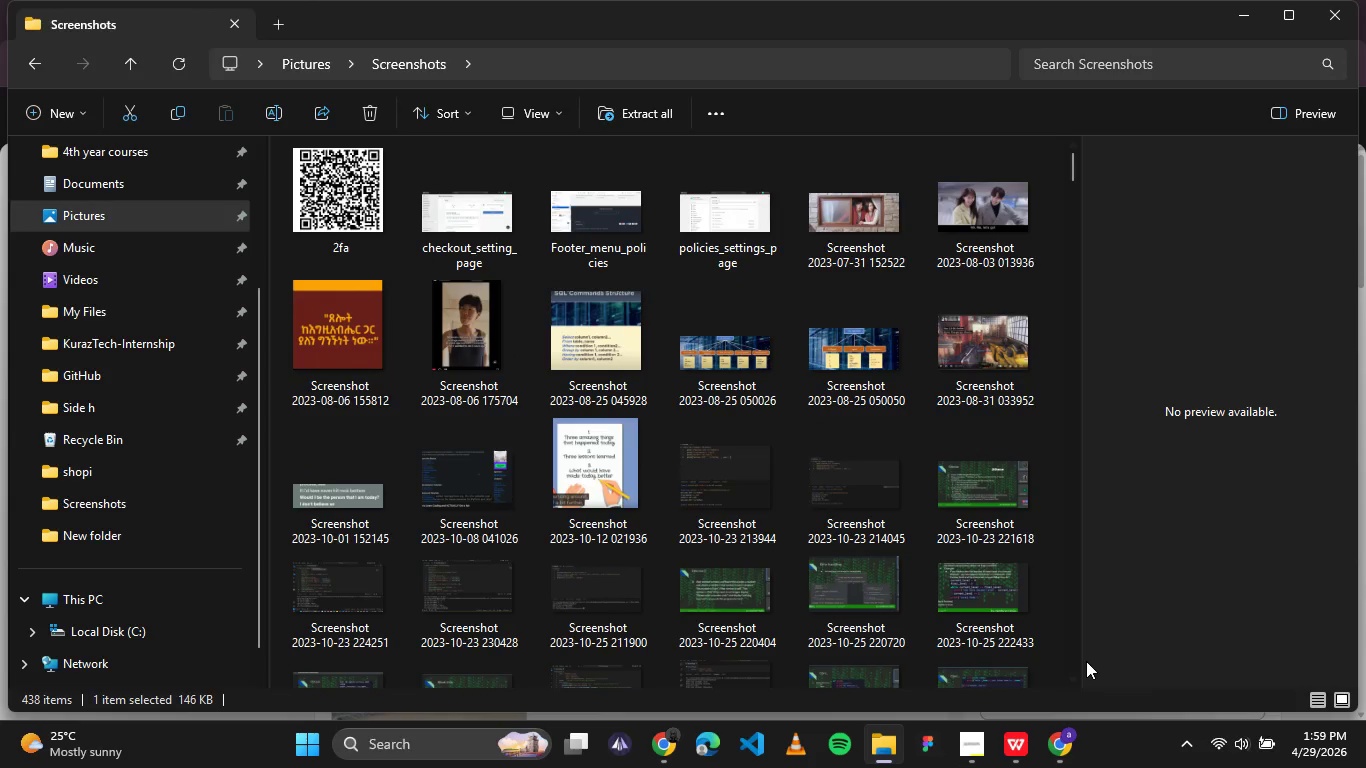 
left_click([1066, 665])
 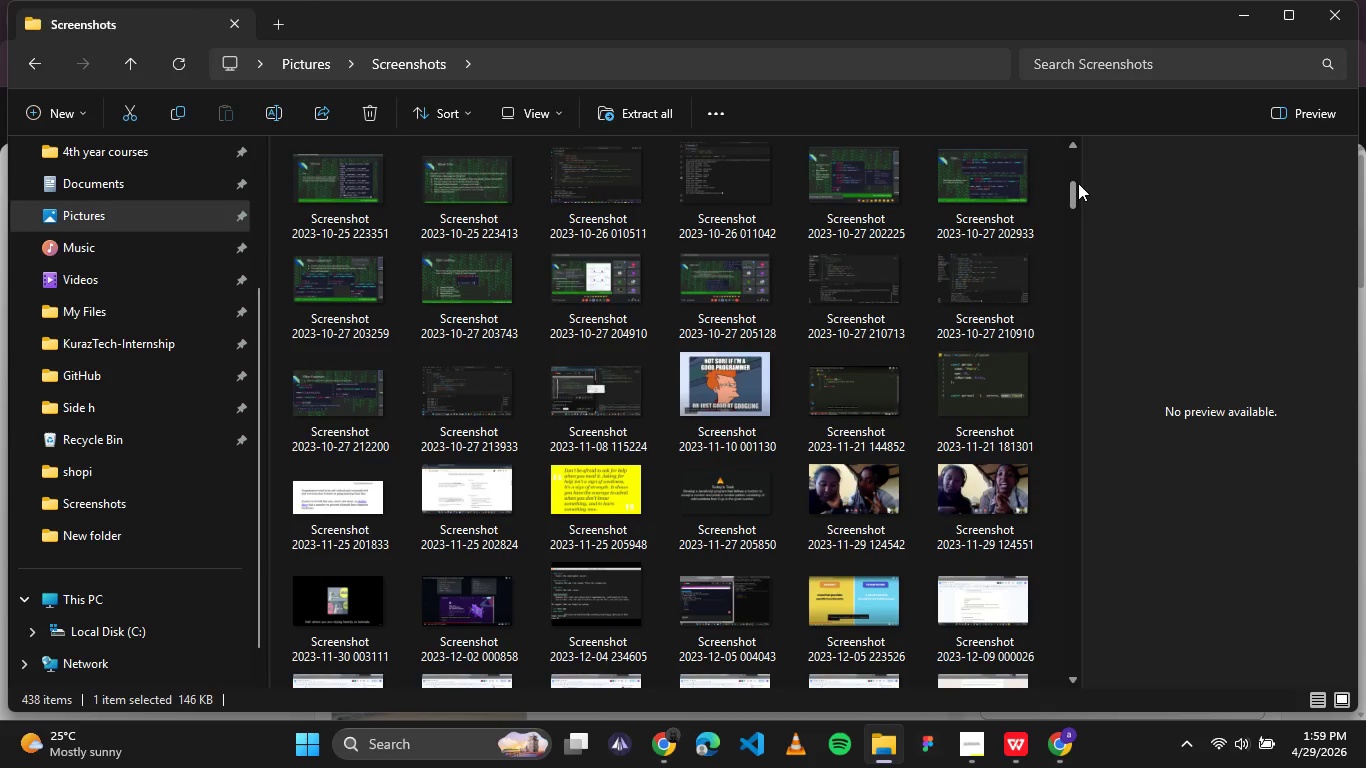 
left_click_drag(start_coordinate=[1075, 191], to_coordinate=[1063, 676])
 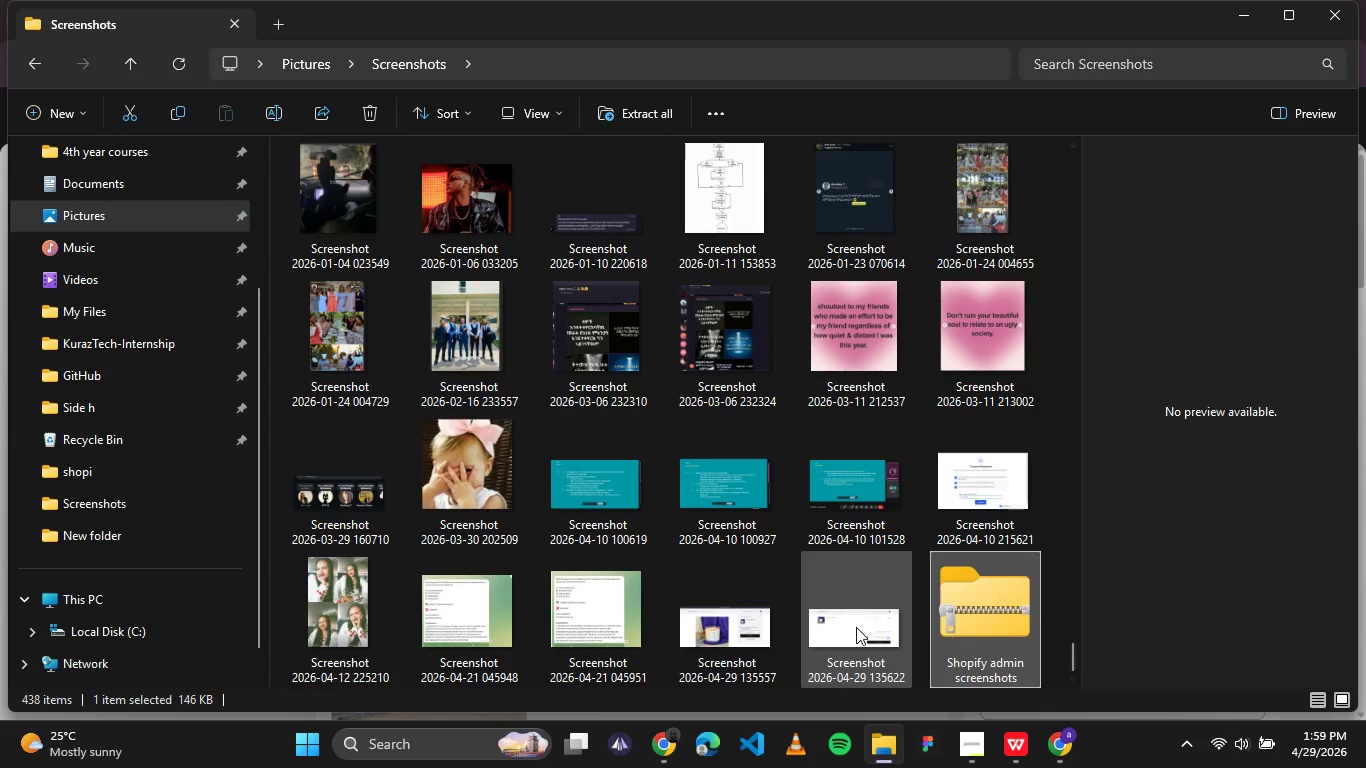 
double_click([856, 627])
 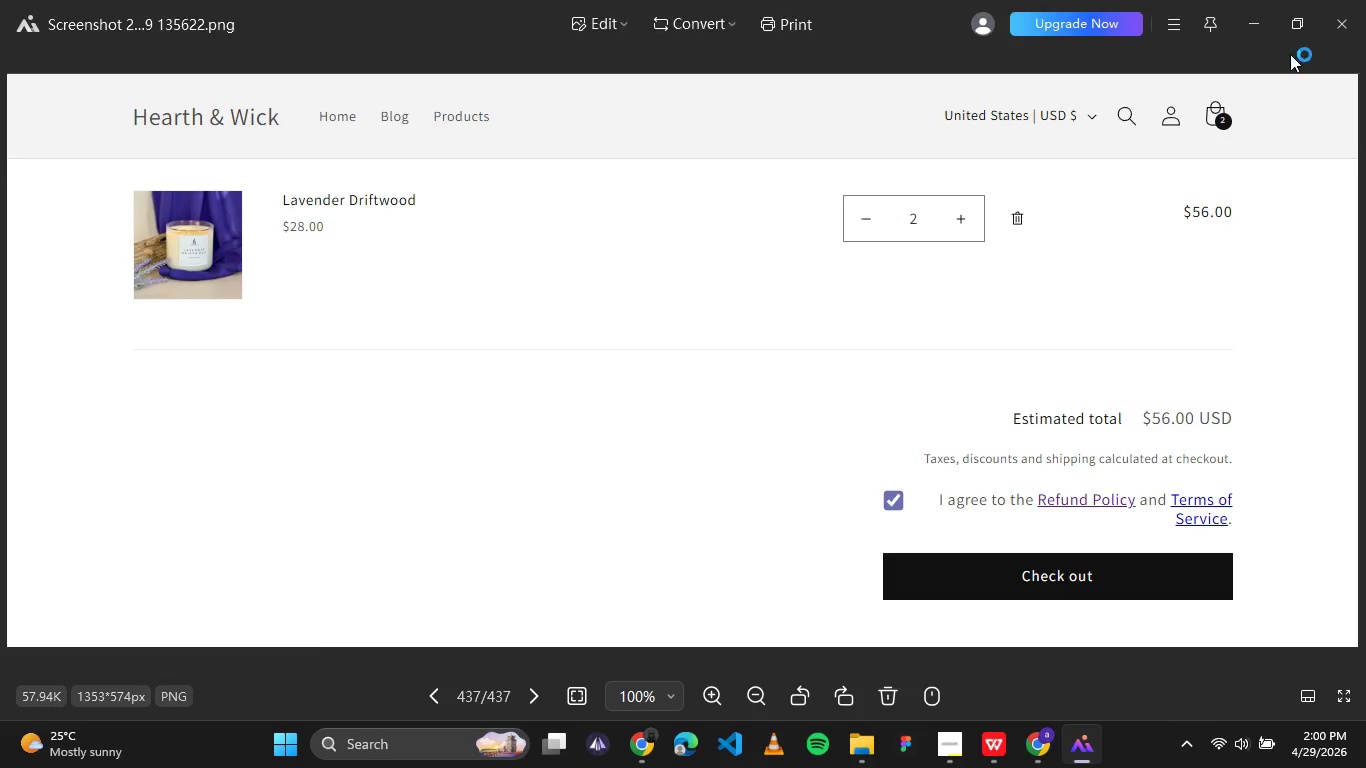 
left_click([1341, 28])
 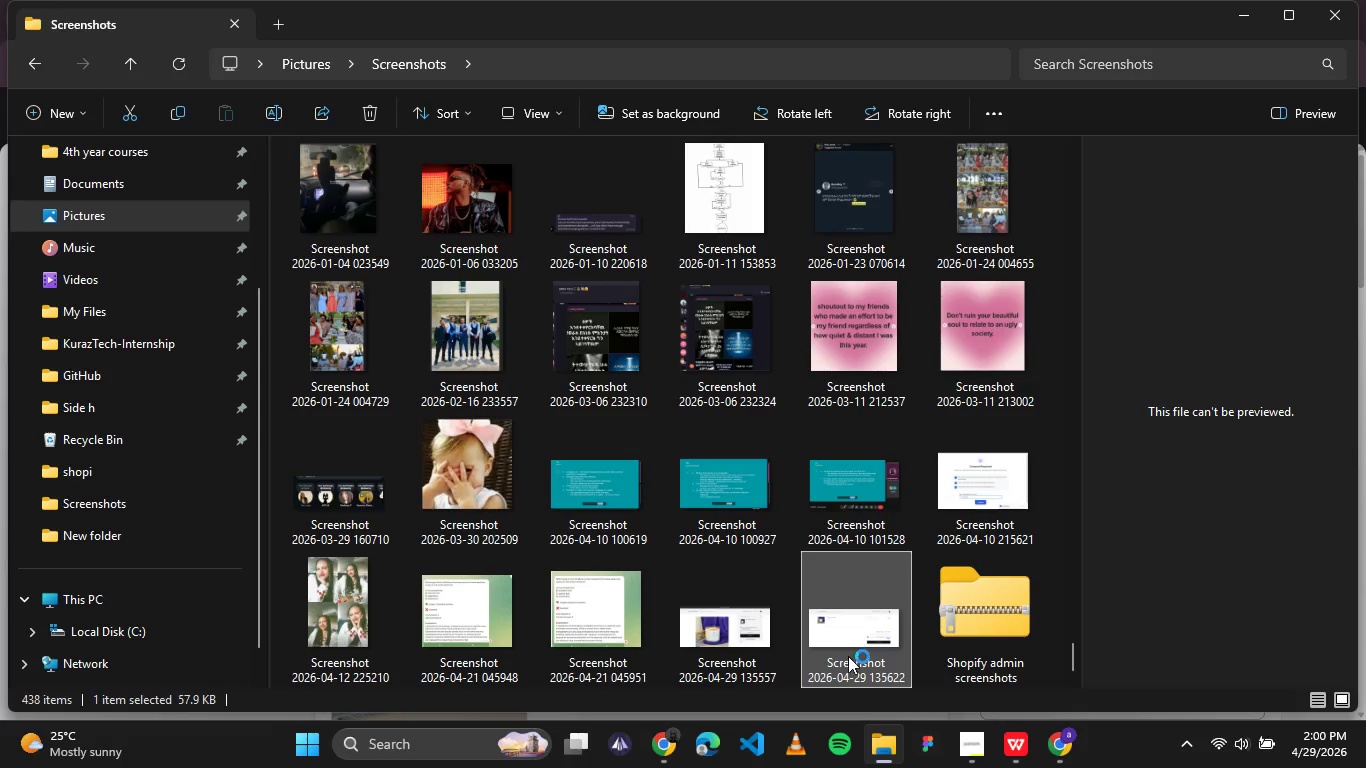 
left_click([848, 656])
 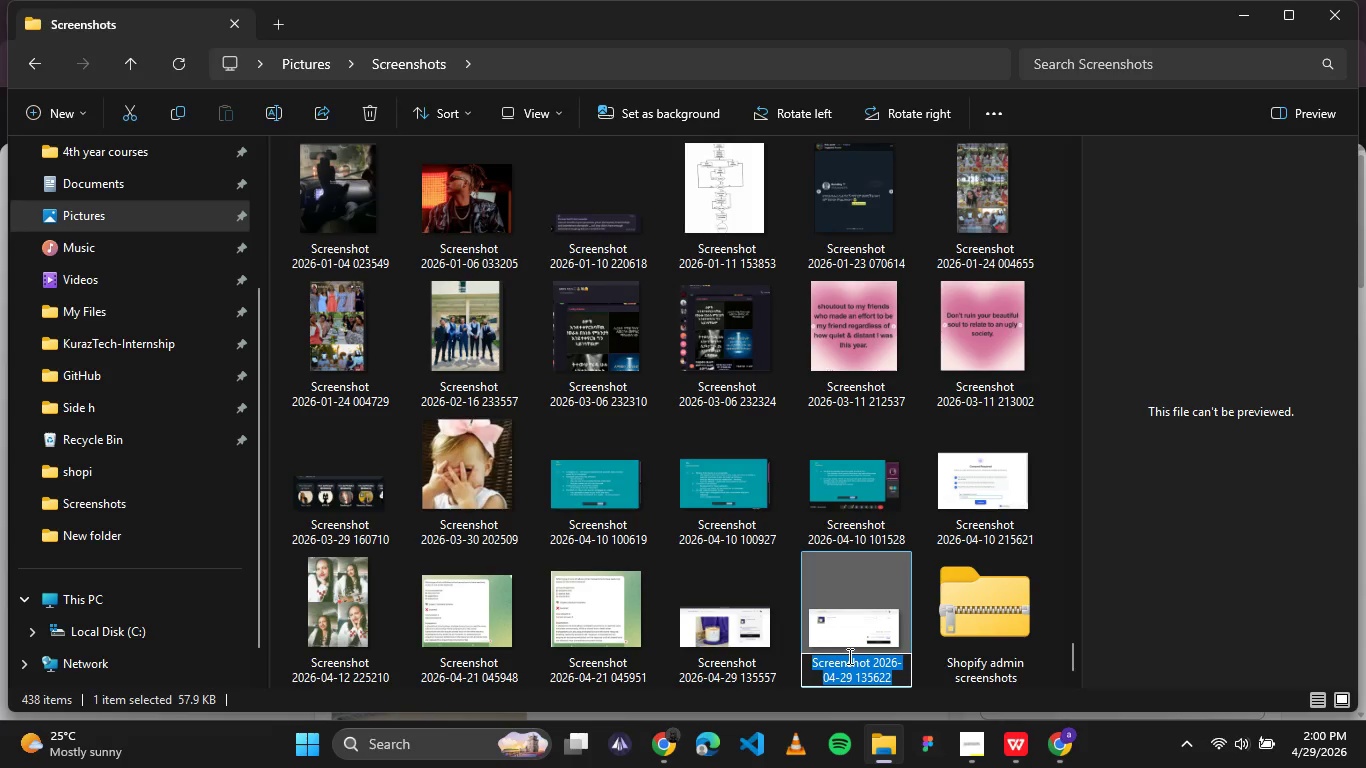 
type(Checkout_agreement_live)
 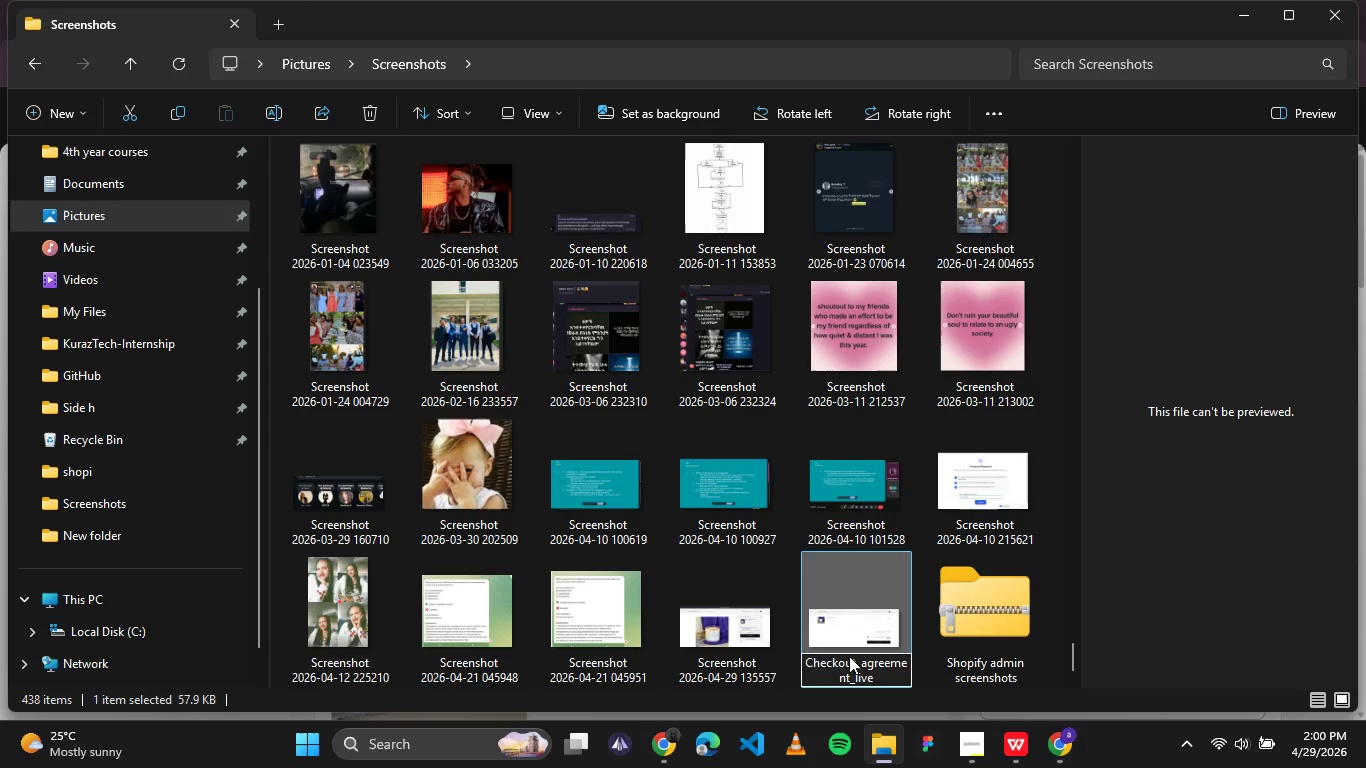 
wait(5.89)
 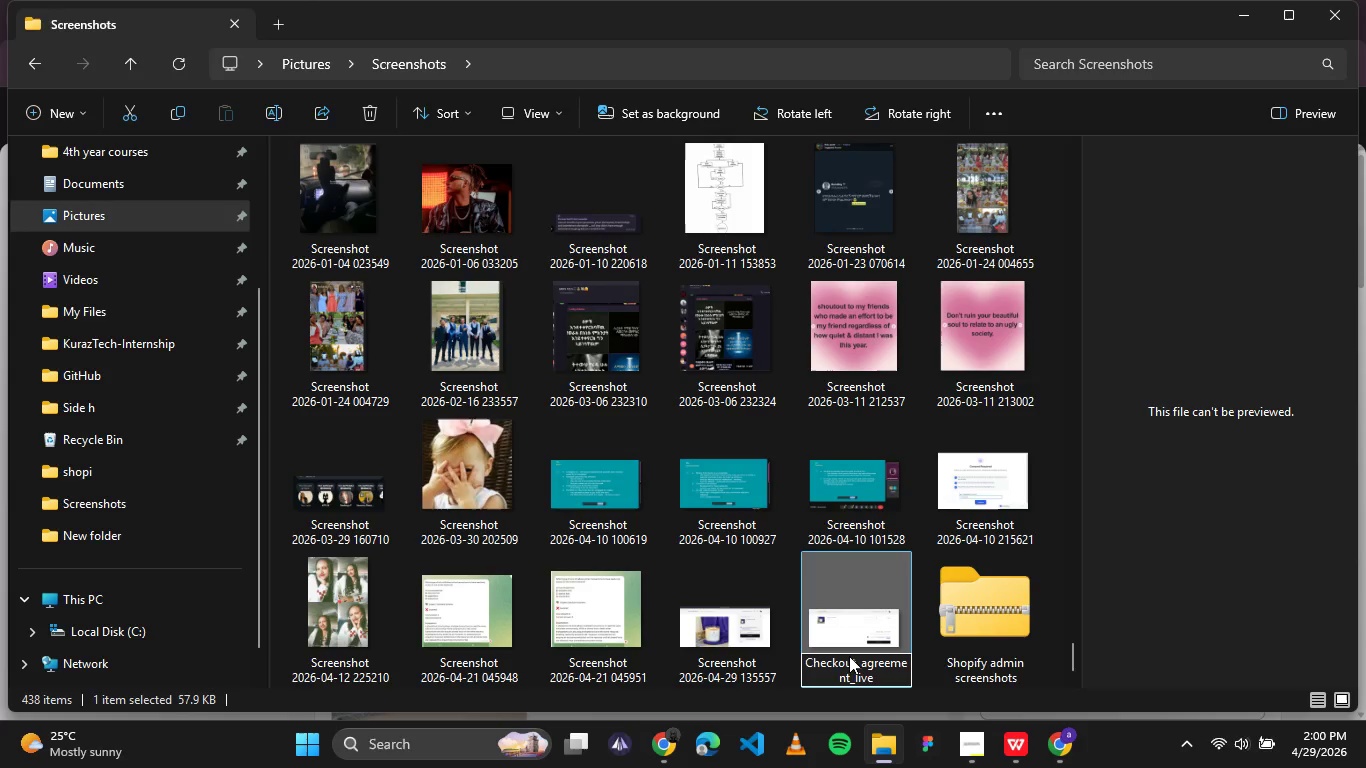 
left_click([741, 652])
 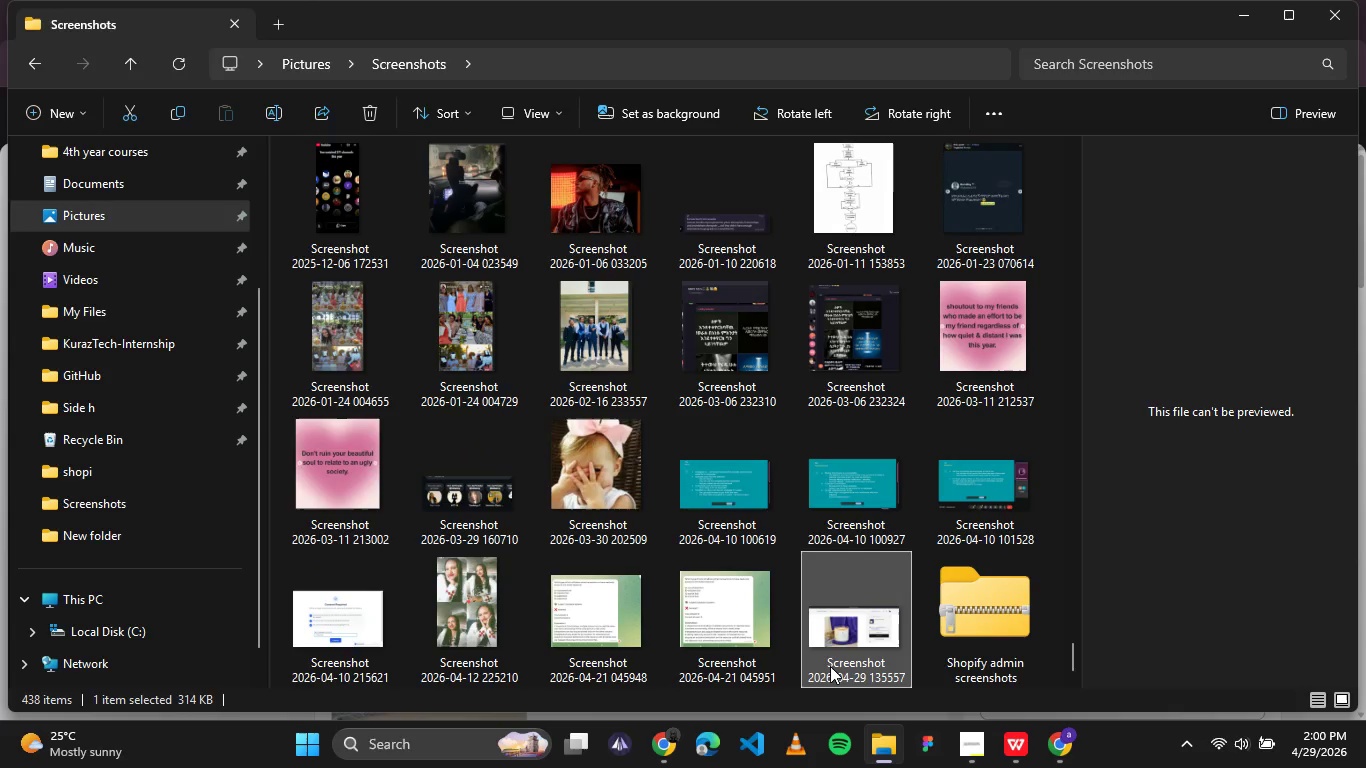 
left_click([835, 669])
 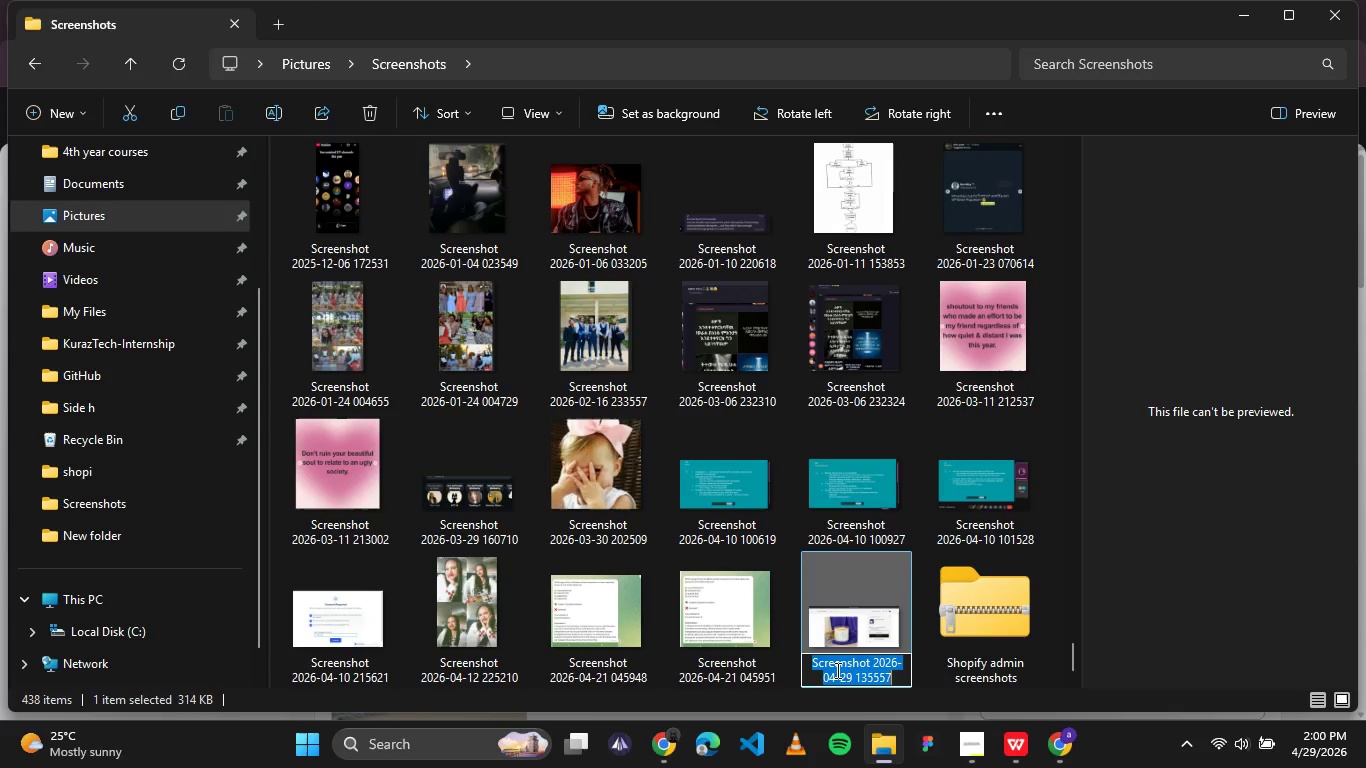 
type(checkout_agreen)
key(Backspace)
type(ment_LIVE2)
key(Backspace)
type(cart)
 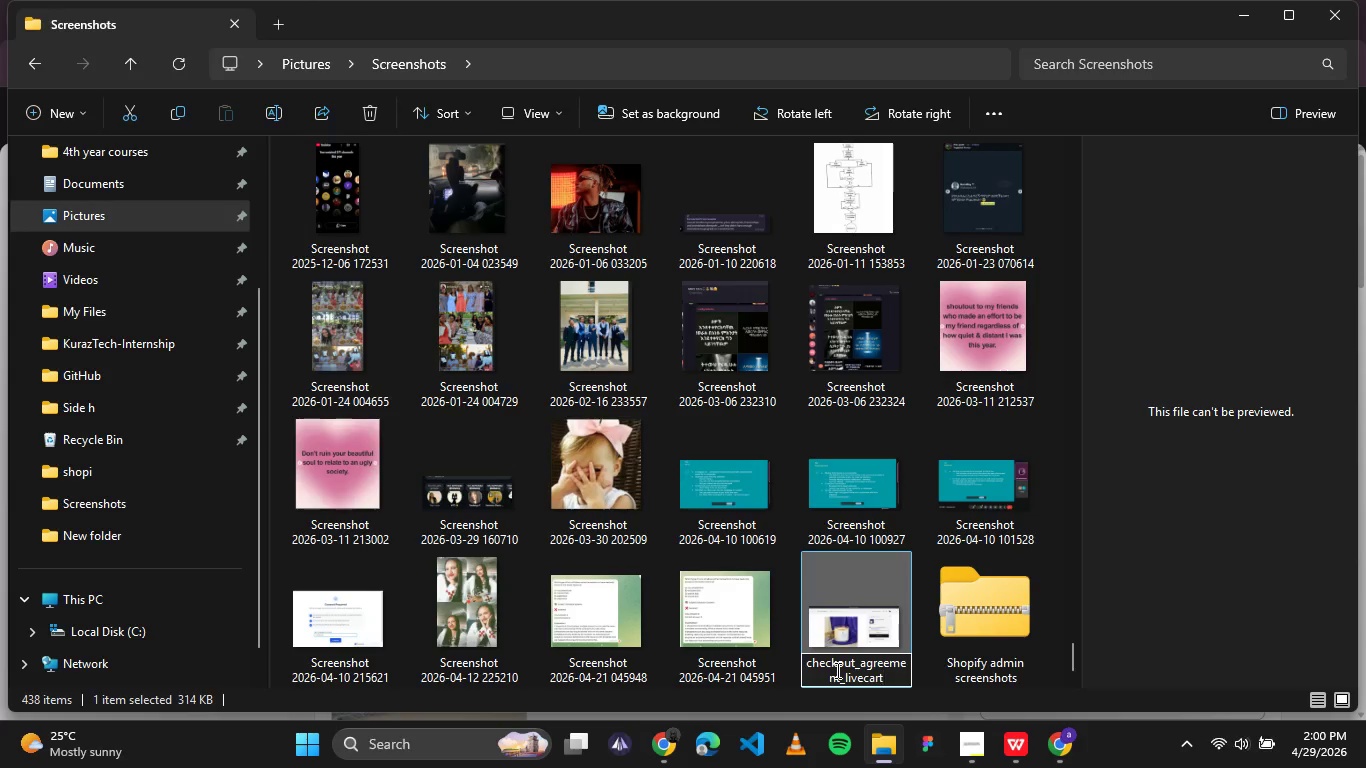 
double_click([565, 229])
 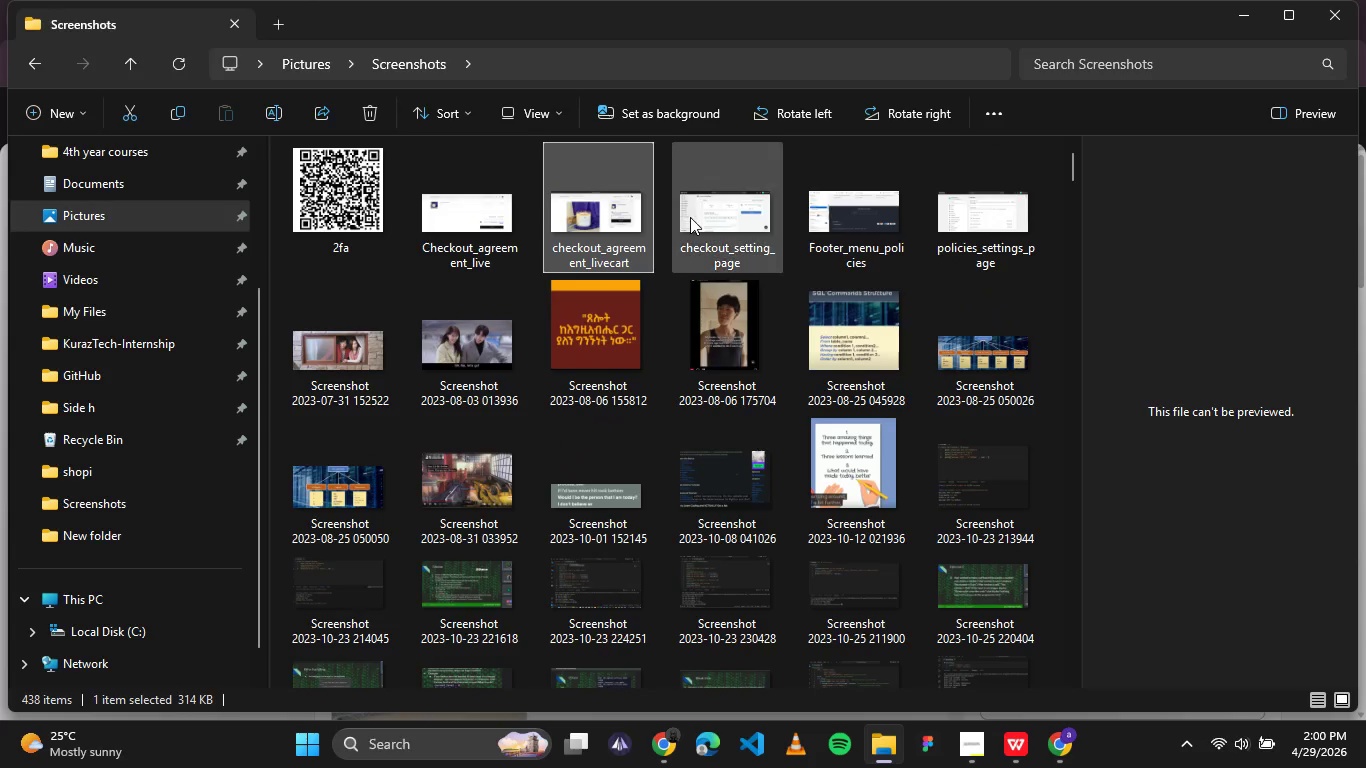 
left_click([690, 217])
 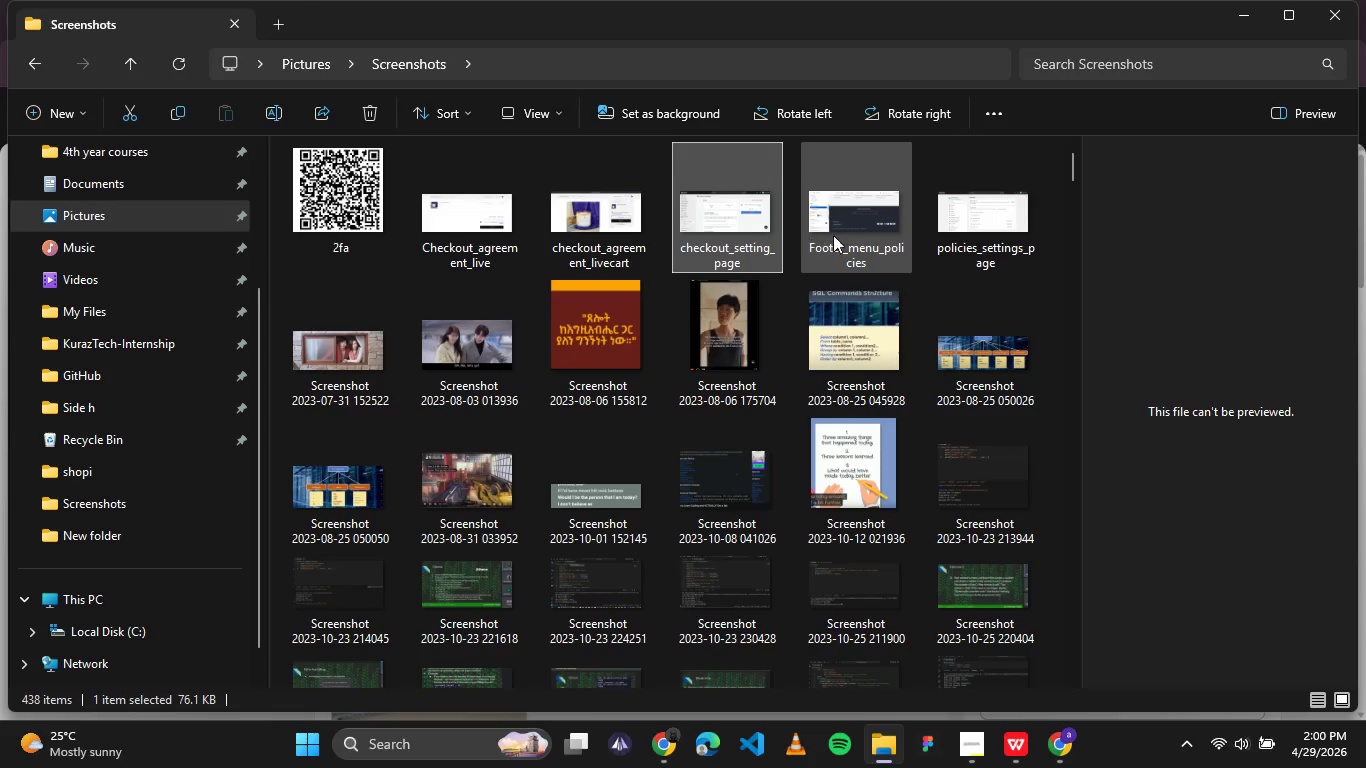 
wait(7.19)
 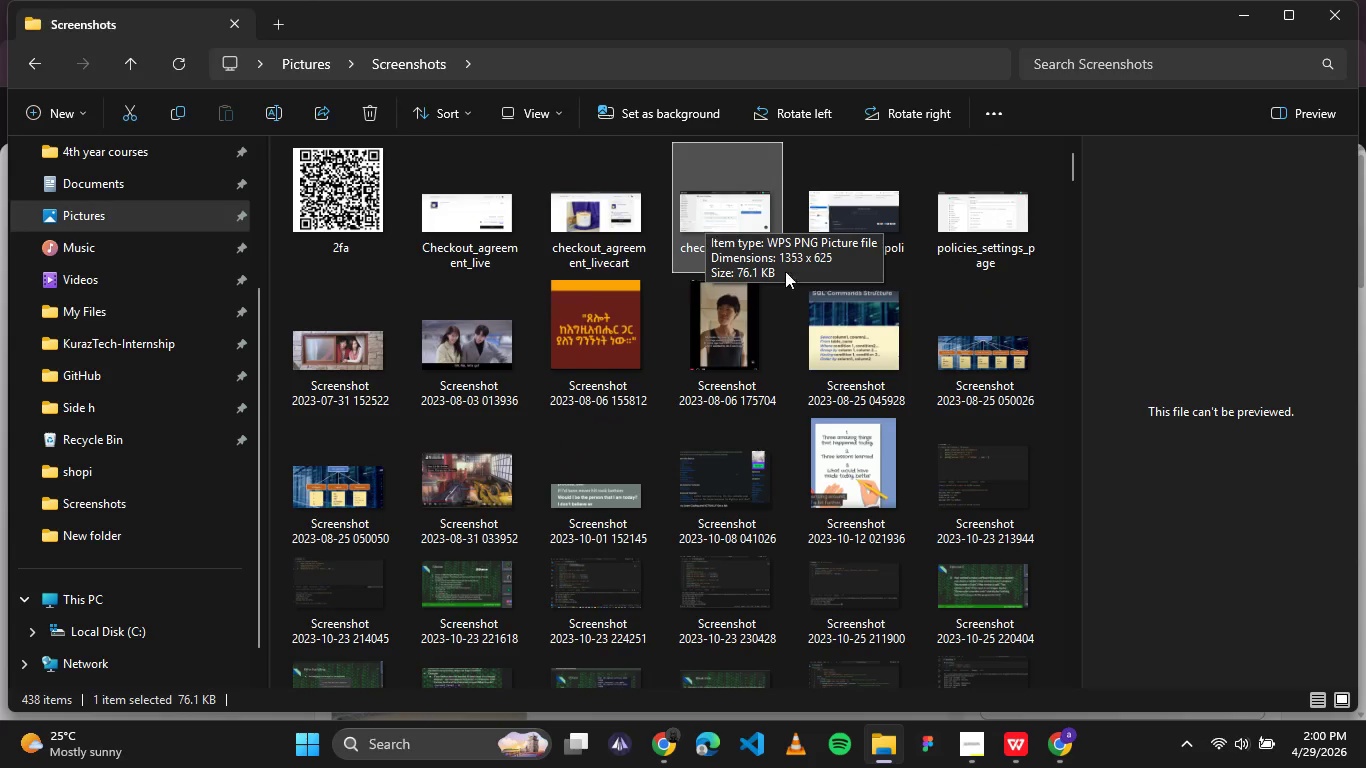 
left_click([969, 220])
 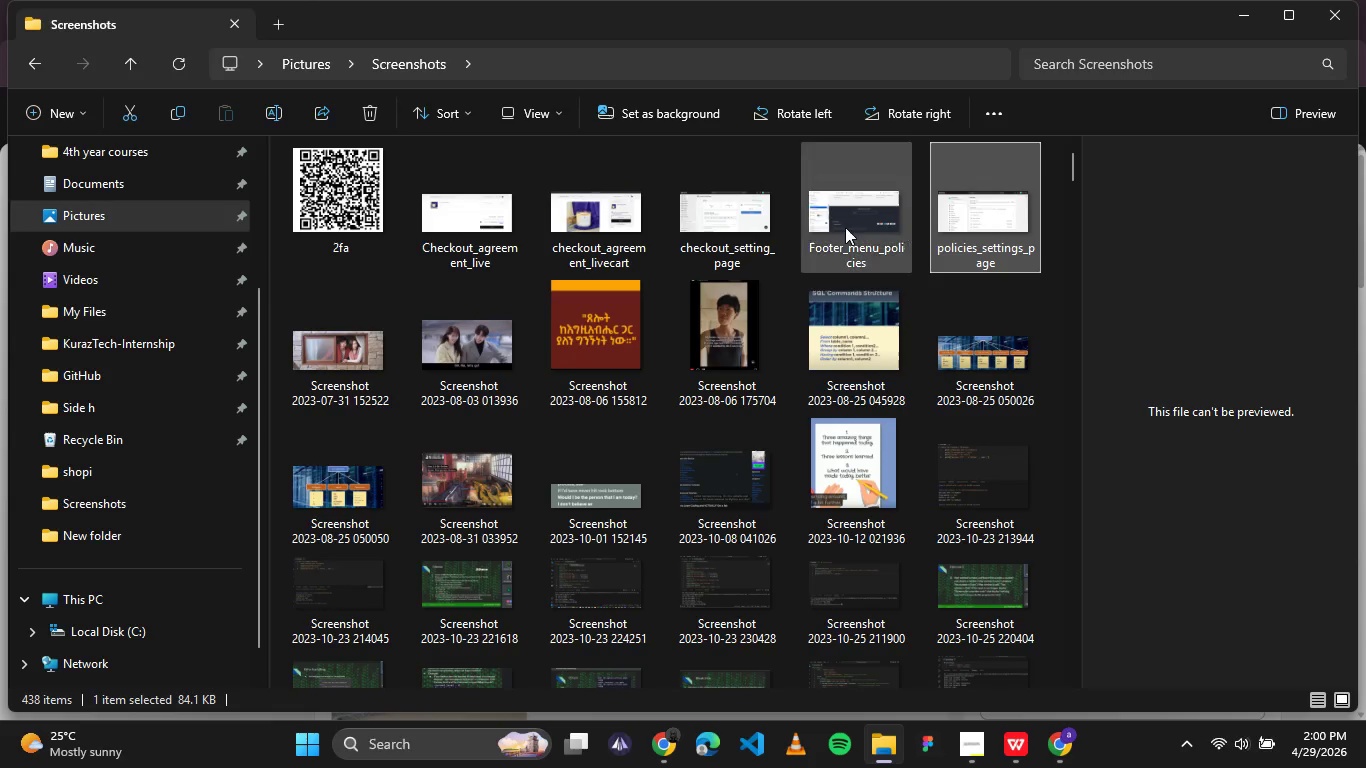 
left_click([844, 227])
 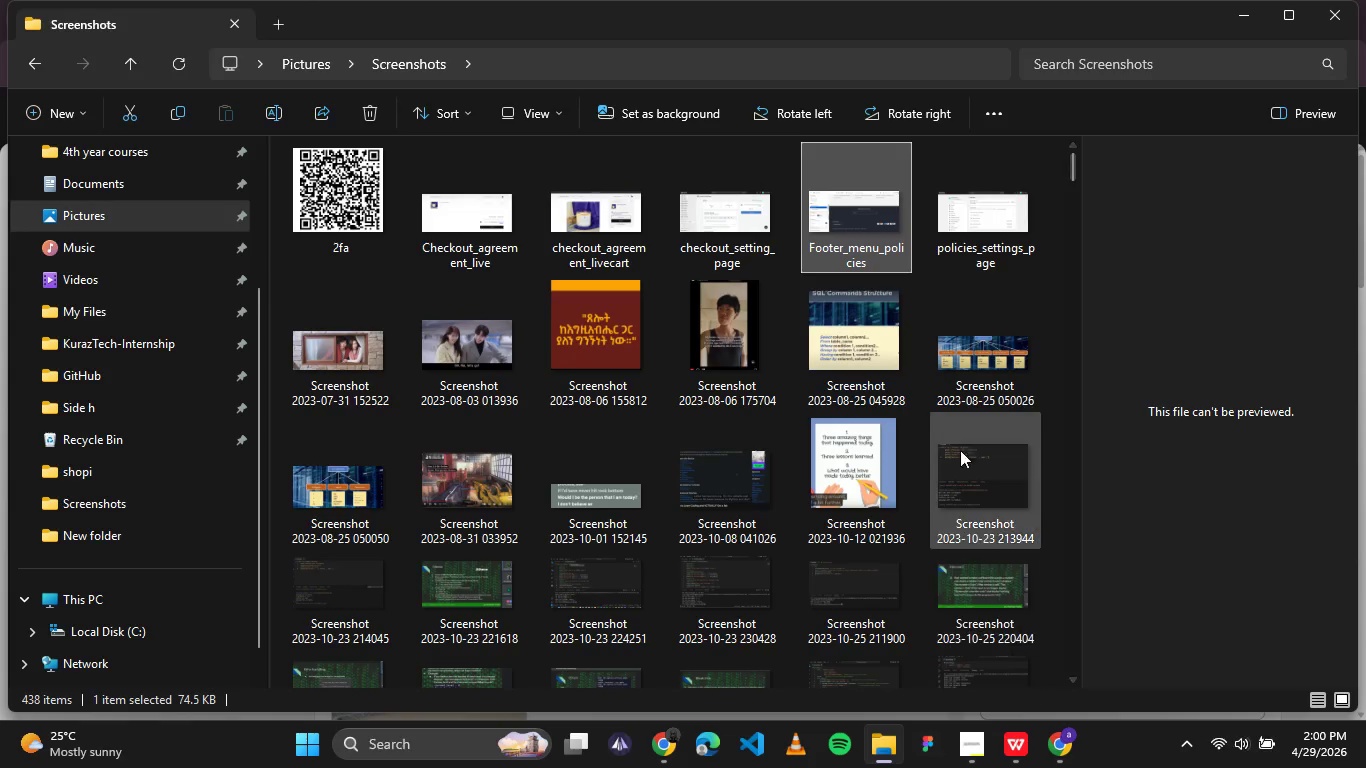 
left_click([974, 260])
 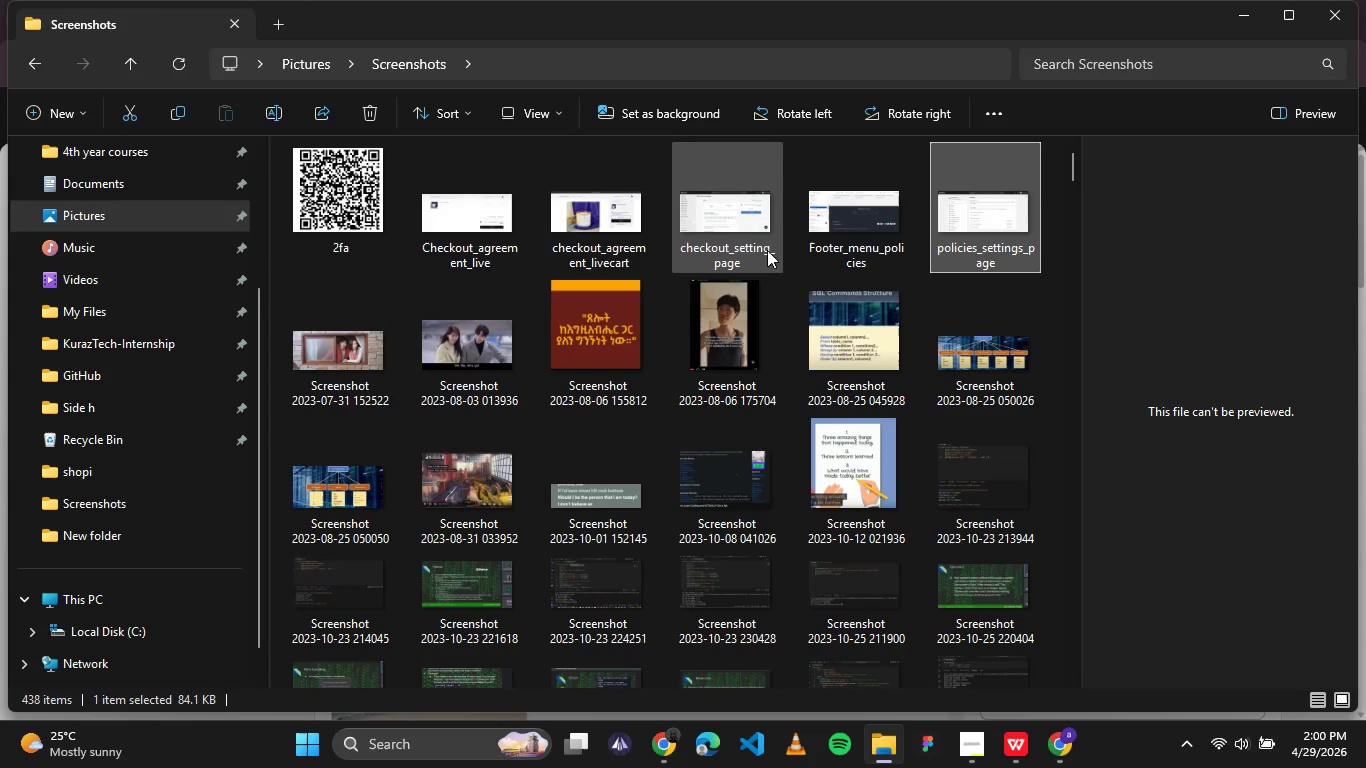 
left_click([767, 250])
 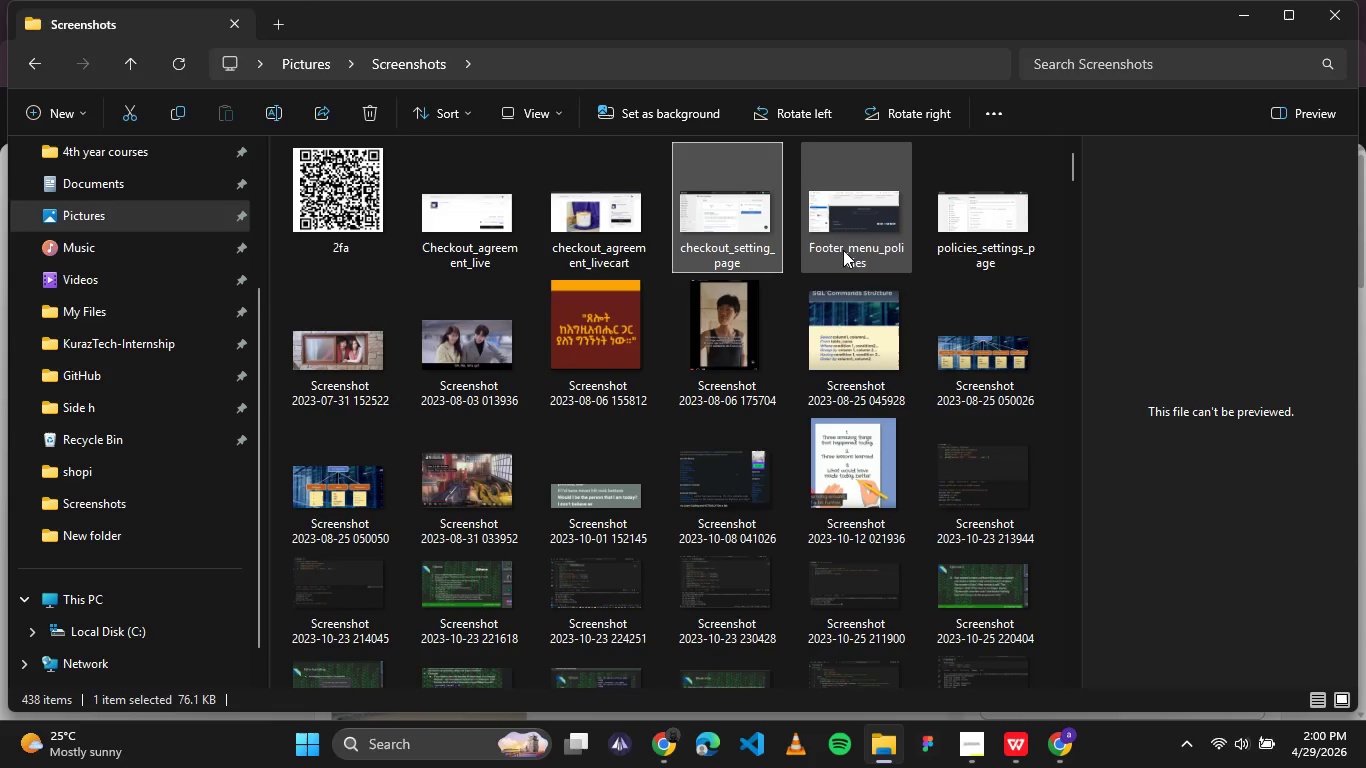 
hold_key(key=ControlLeft, duration=0.98)
left_click([978, 251])
 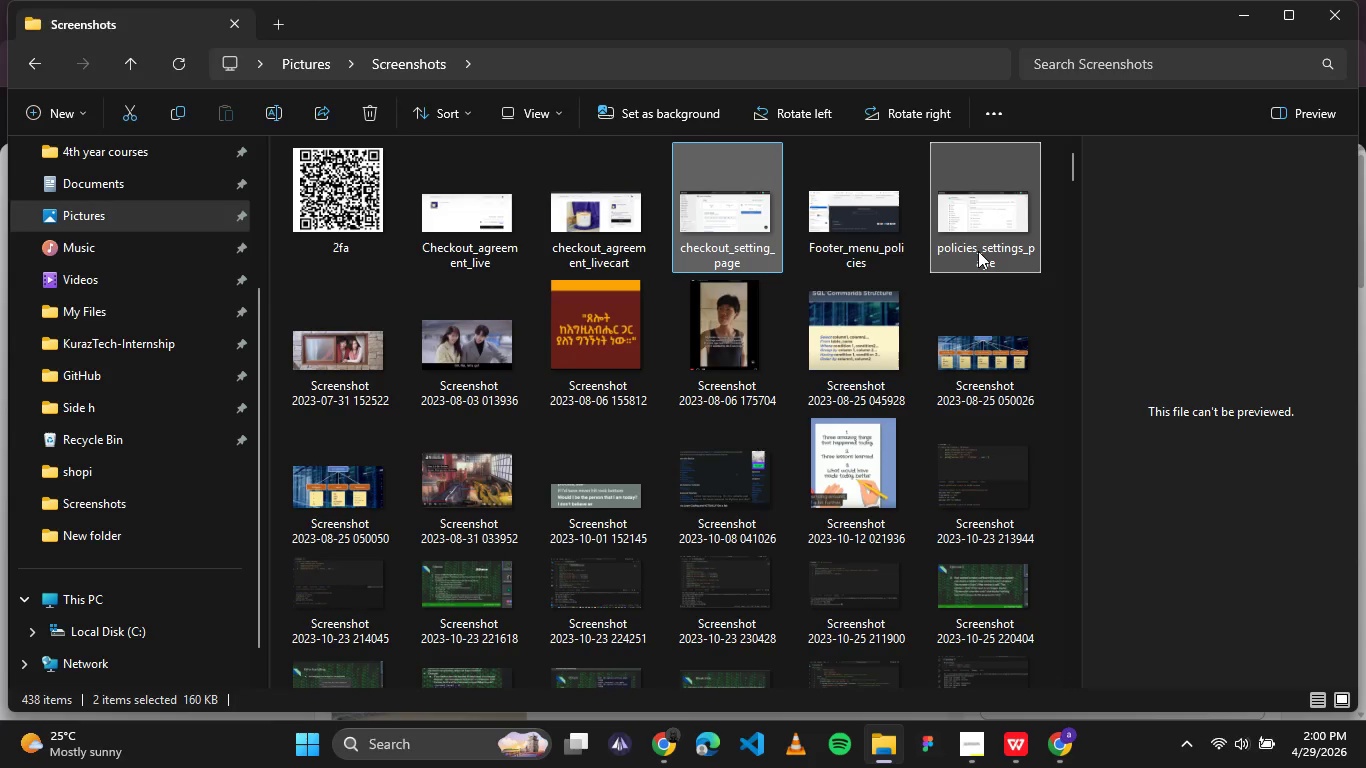 
key(Delete)
 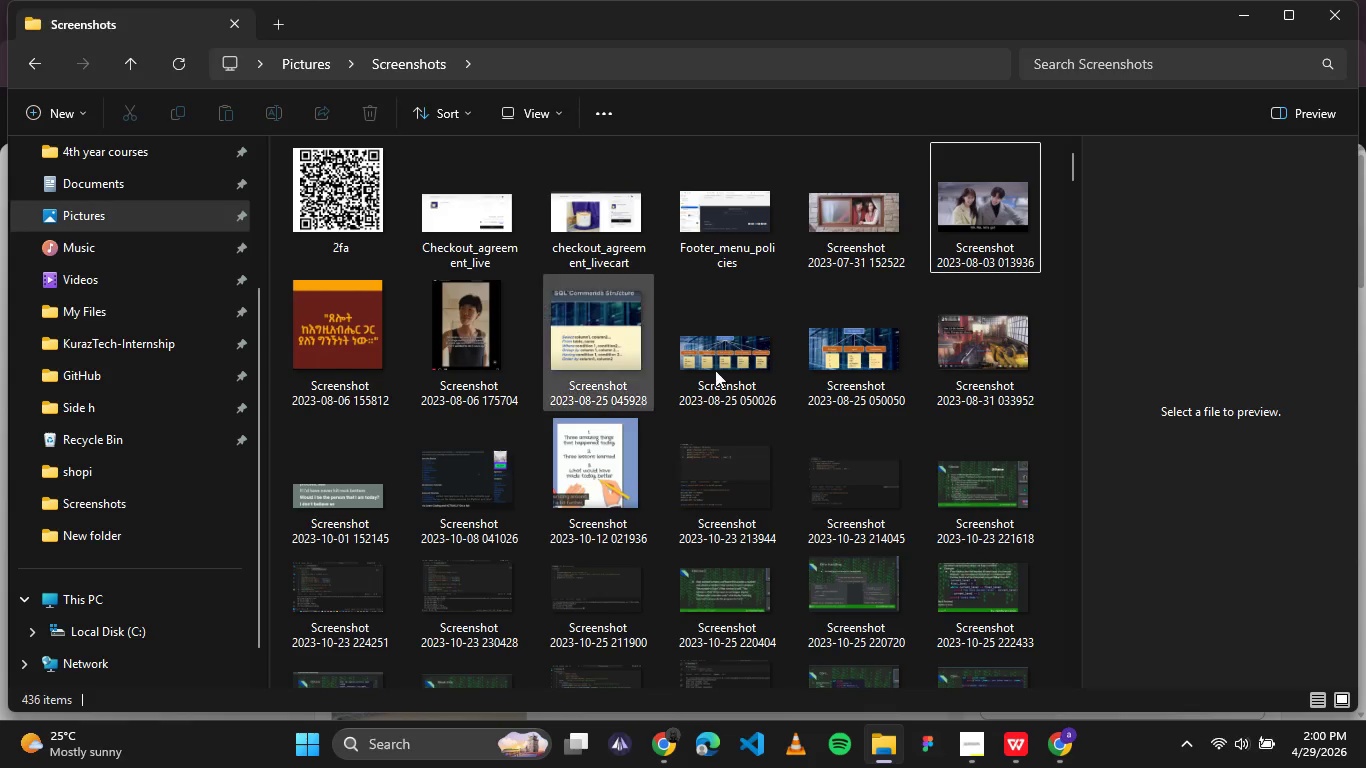 
left_click([987, 743])